 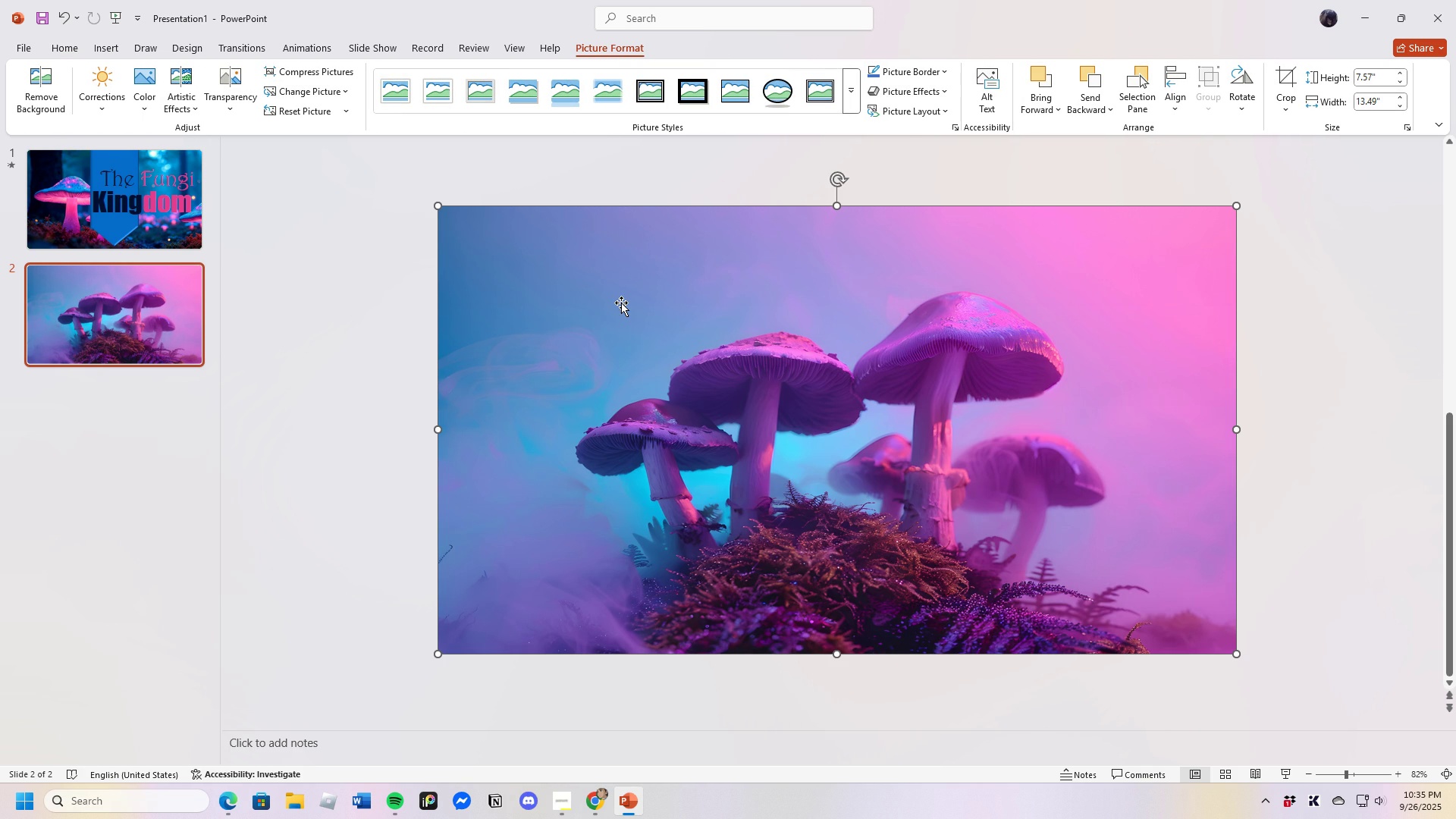 
left_click([178, 104])
 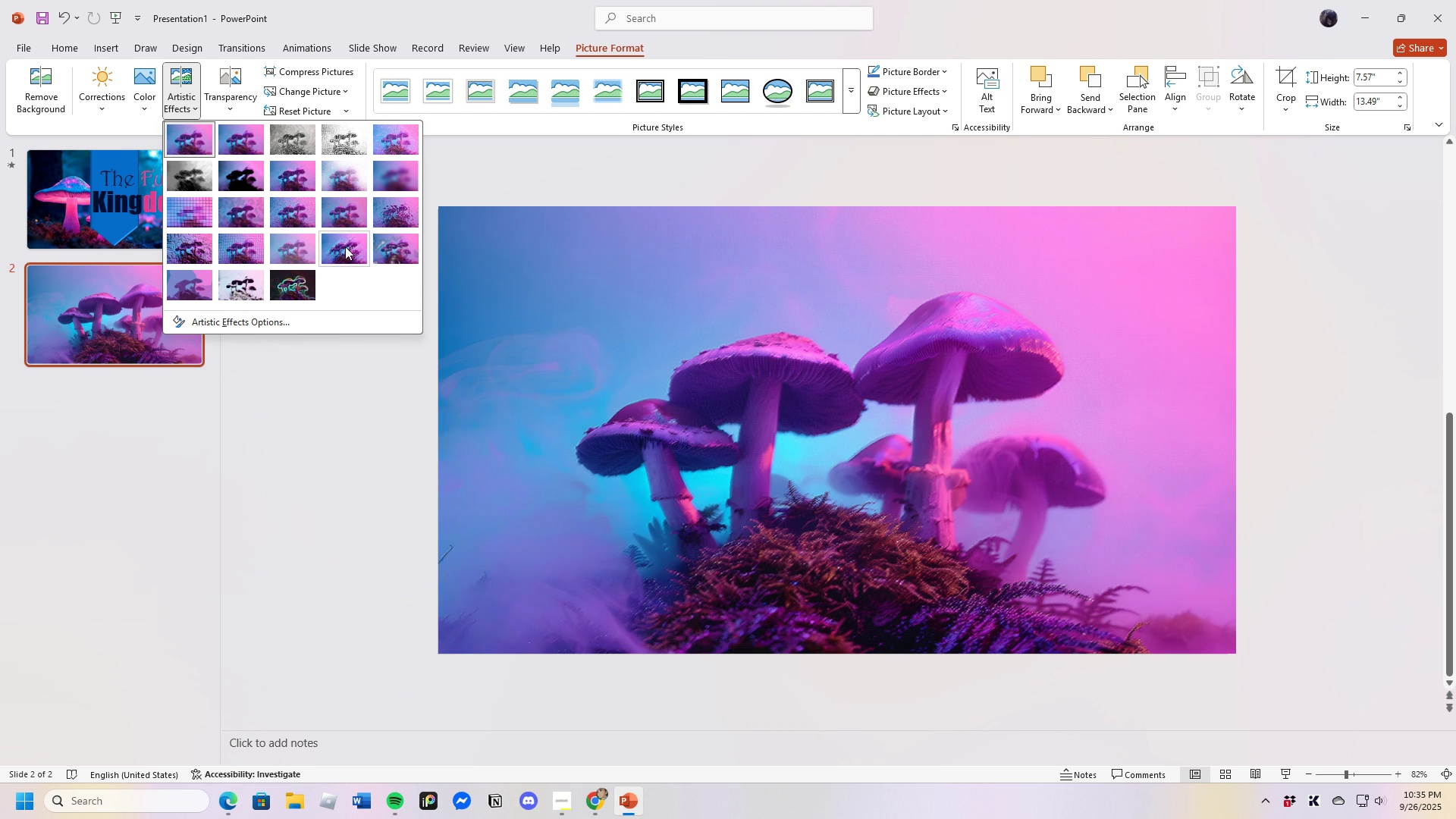 
wait(32.91)
 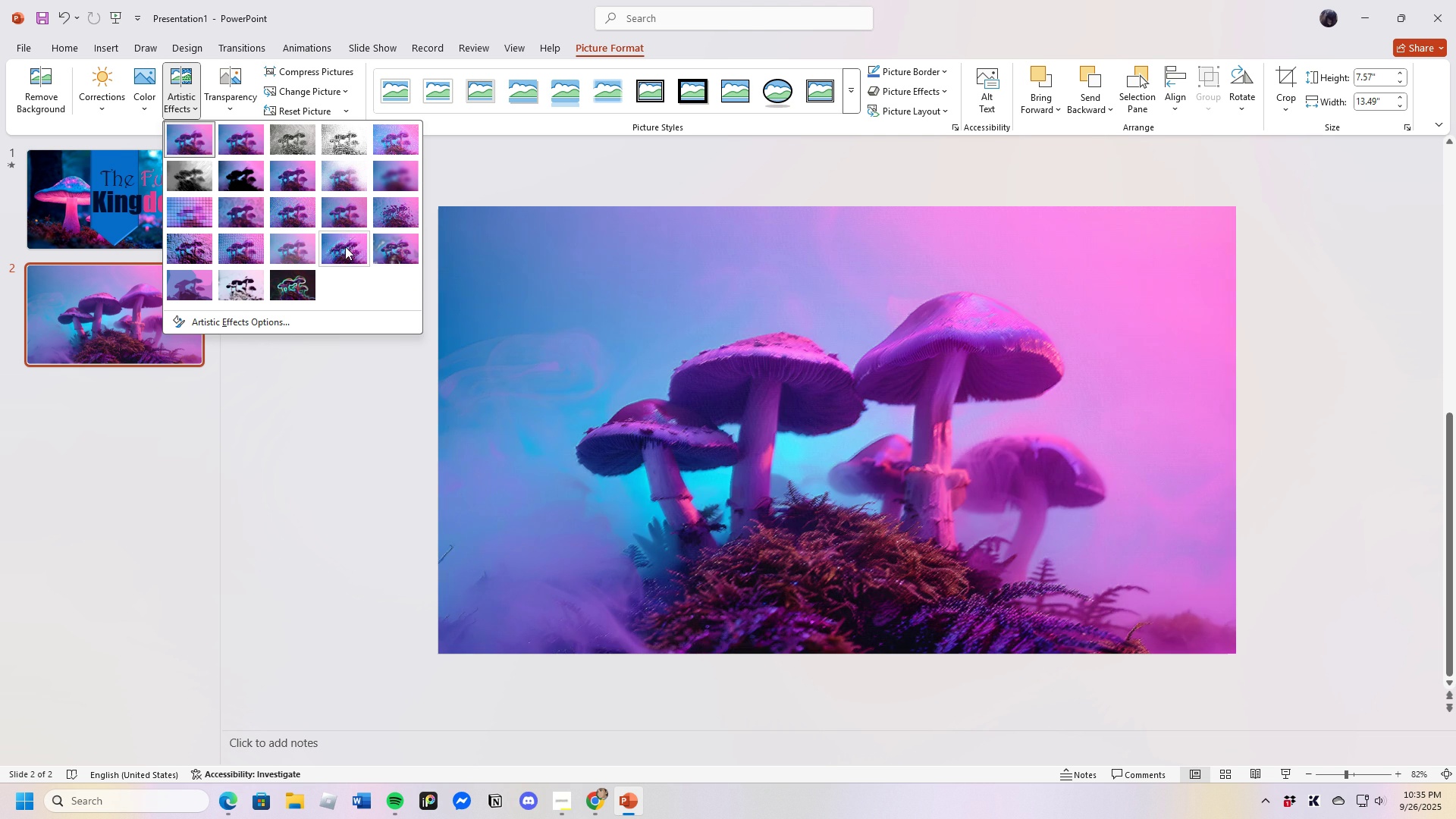 
left_click([191, 289])
 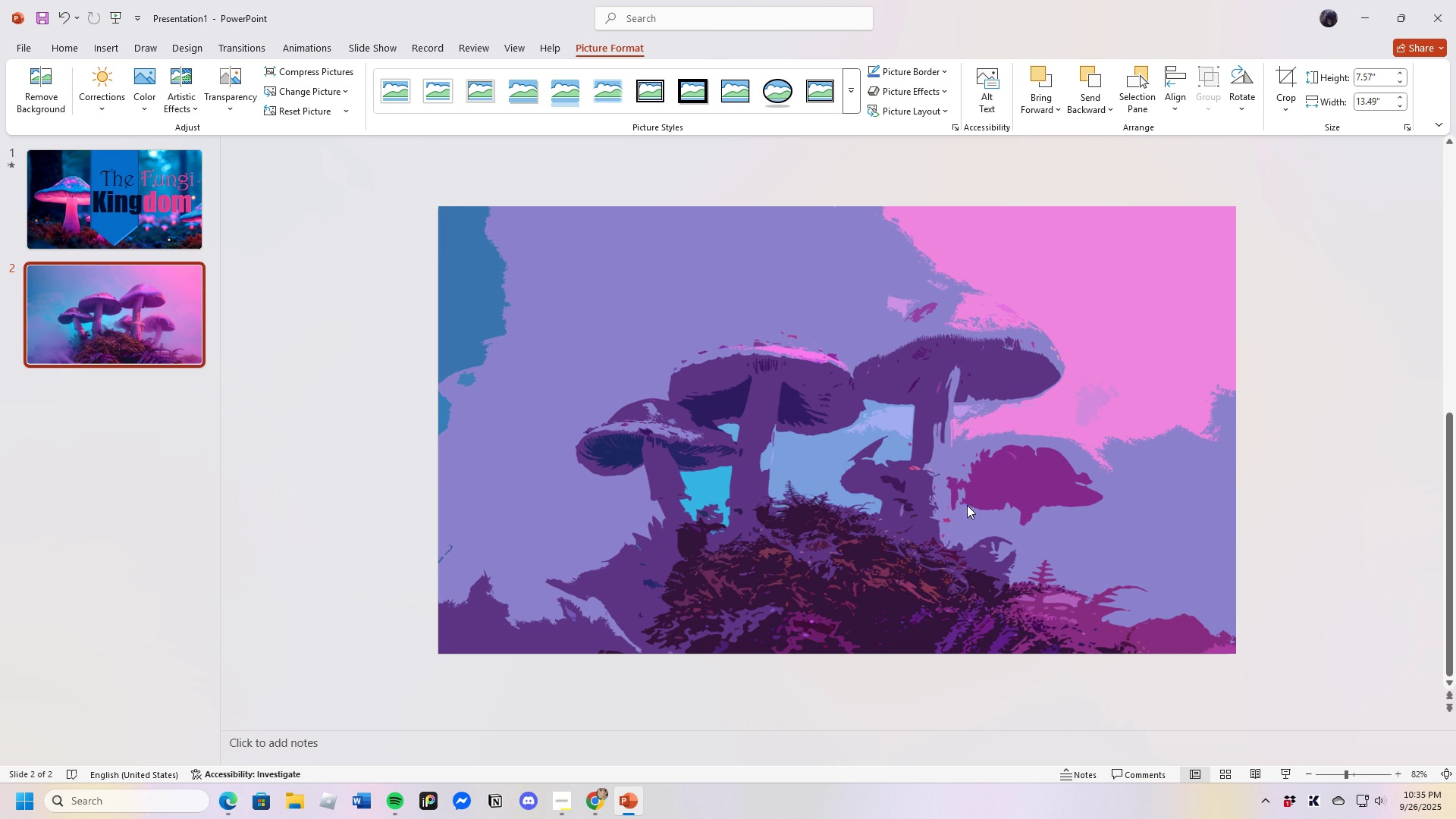 
scroll: coordinate [957, 507], scroll_direction: up, amount: 1.0
 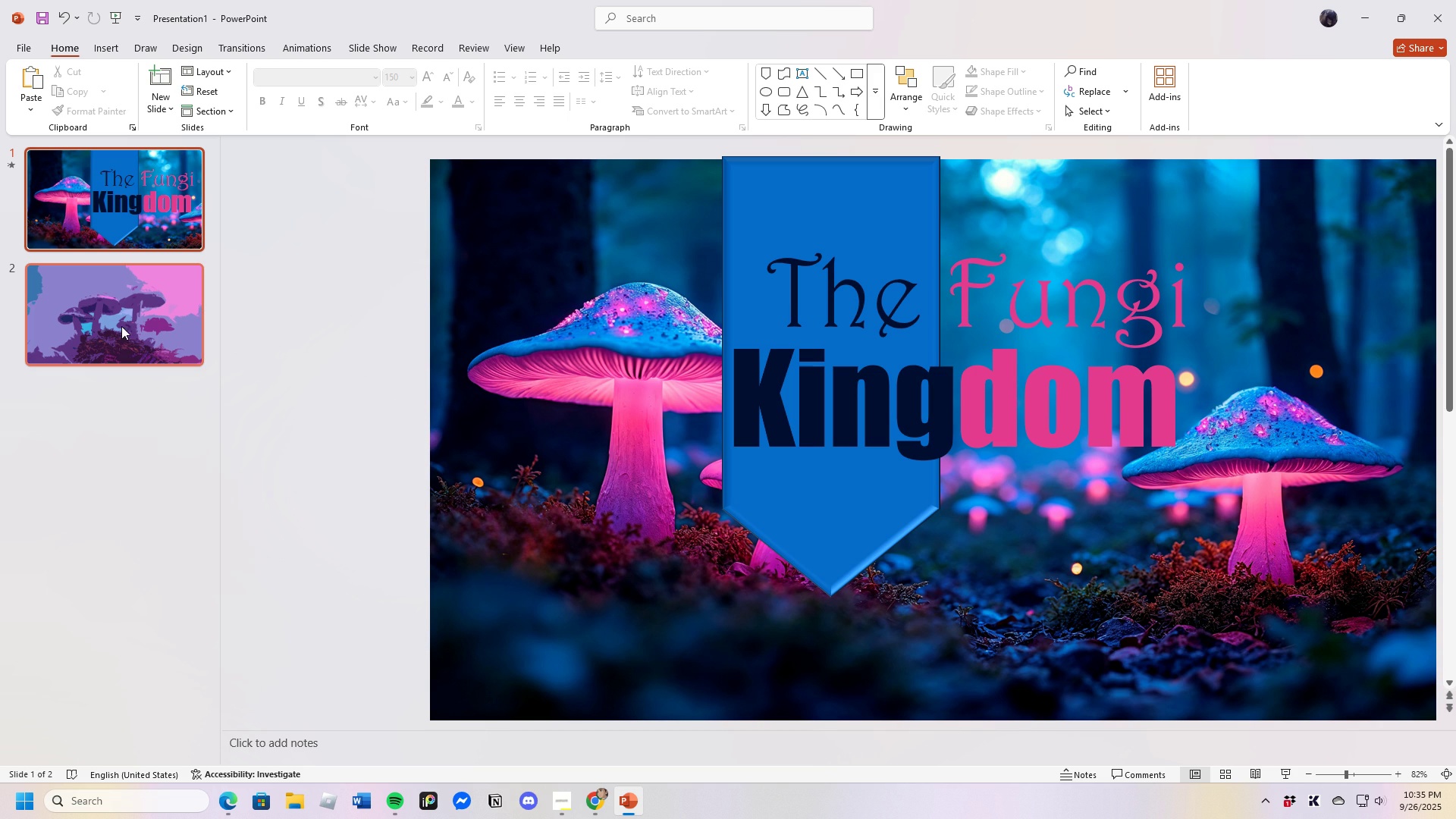 
left_click([125, 315])
 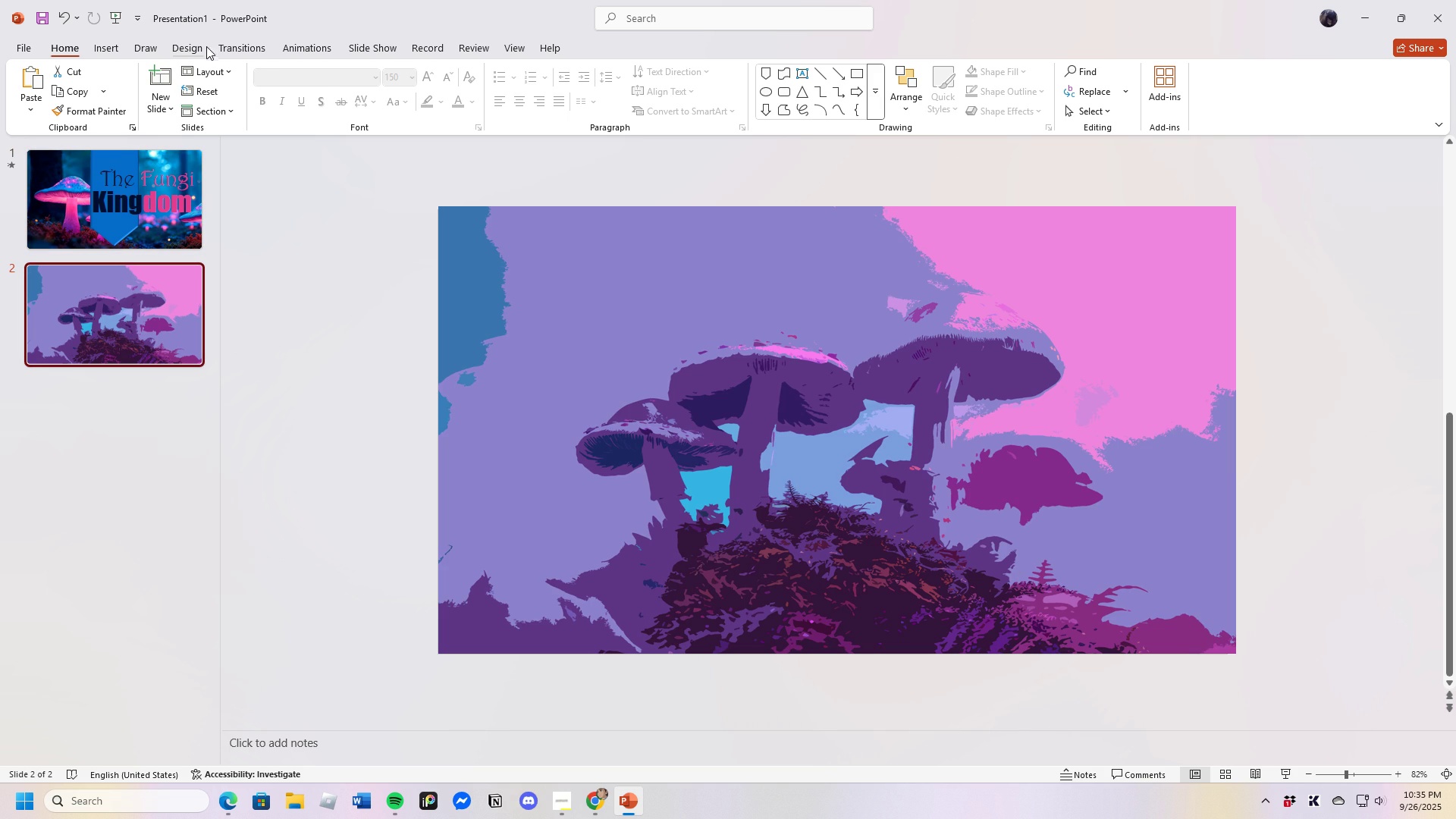 
left_click([227, 42])
 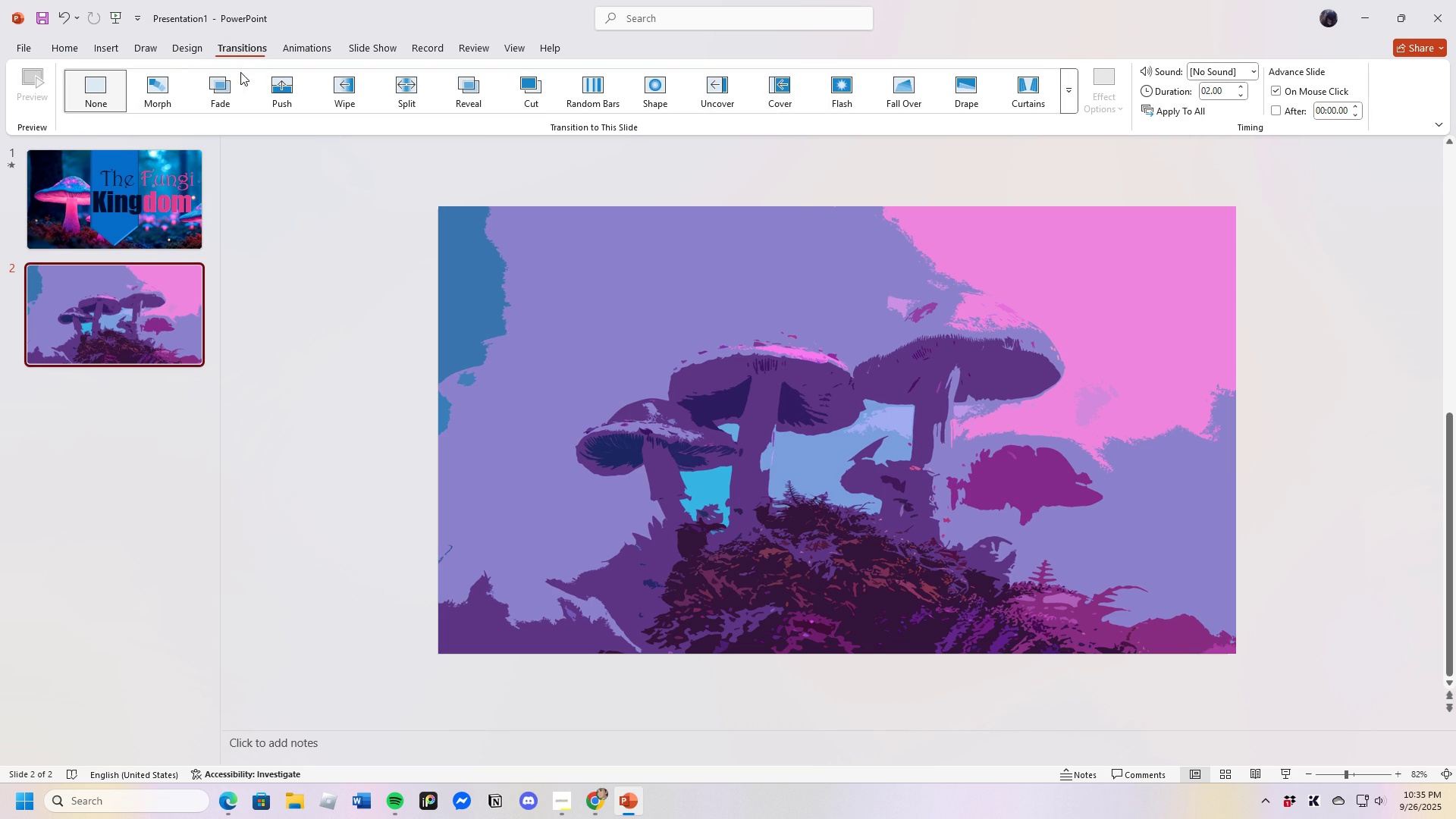 
mouse_move([219, 93])
 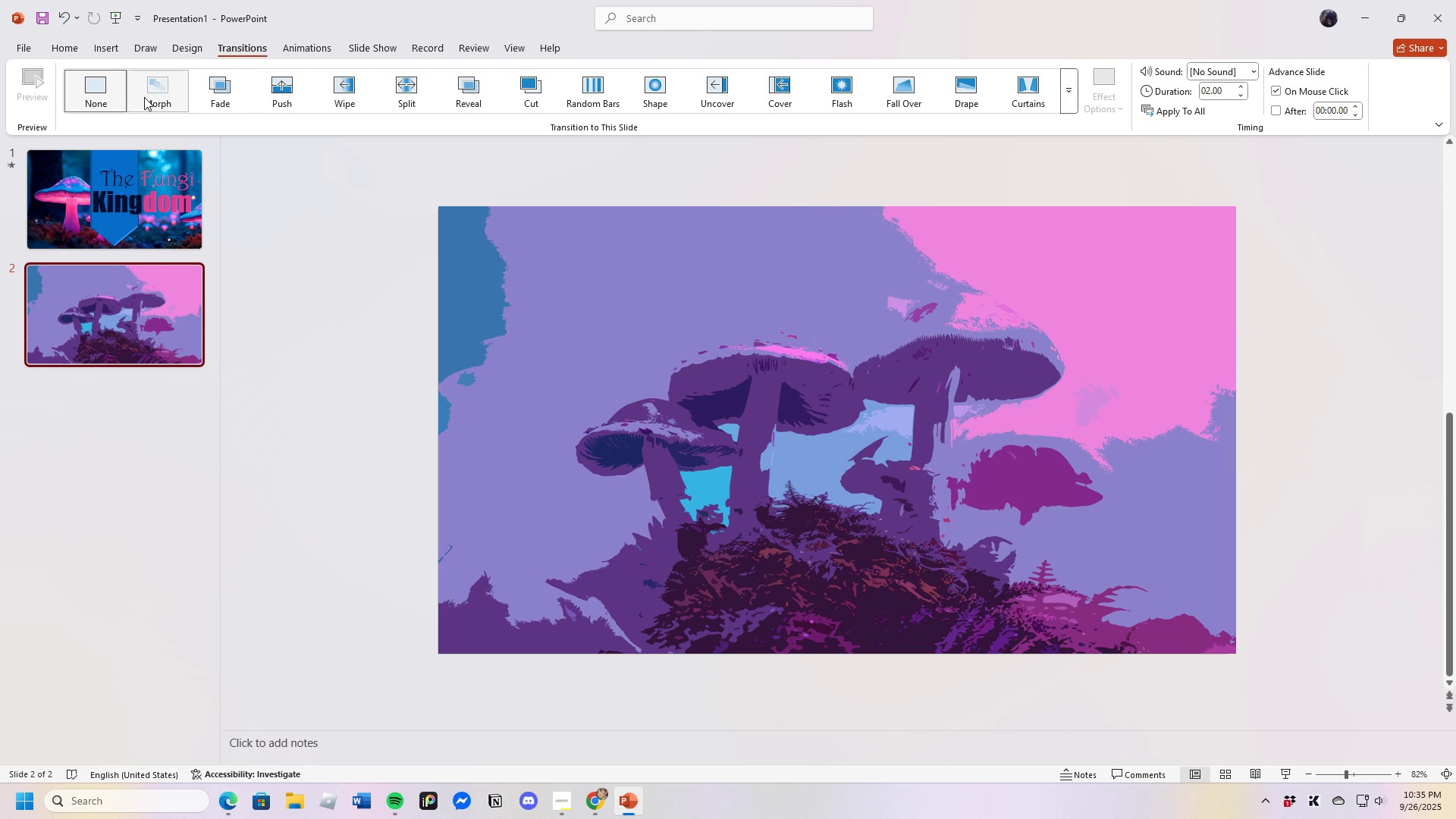 
left_click([144, 97])
 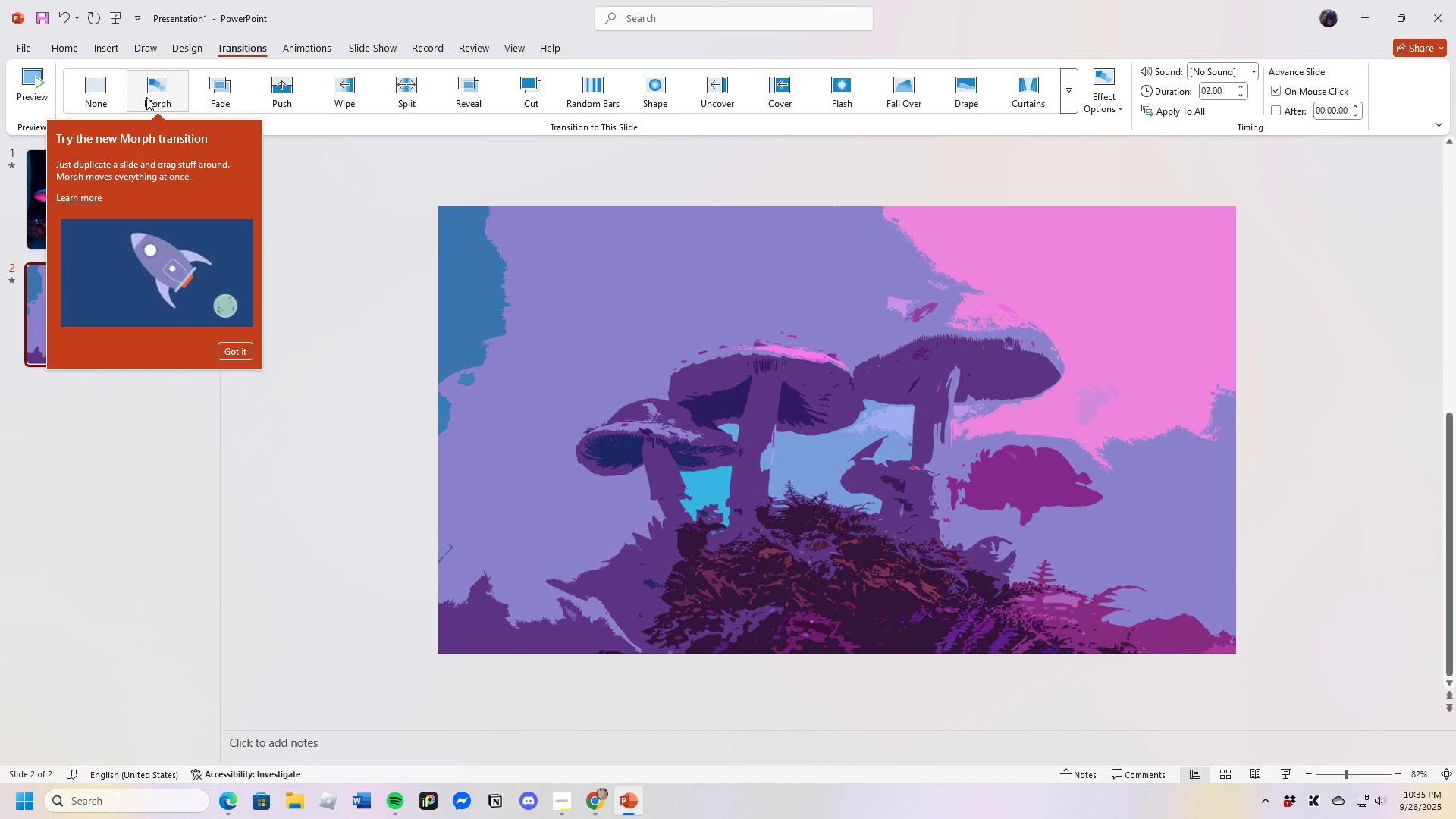 
left_click([249, 355])
 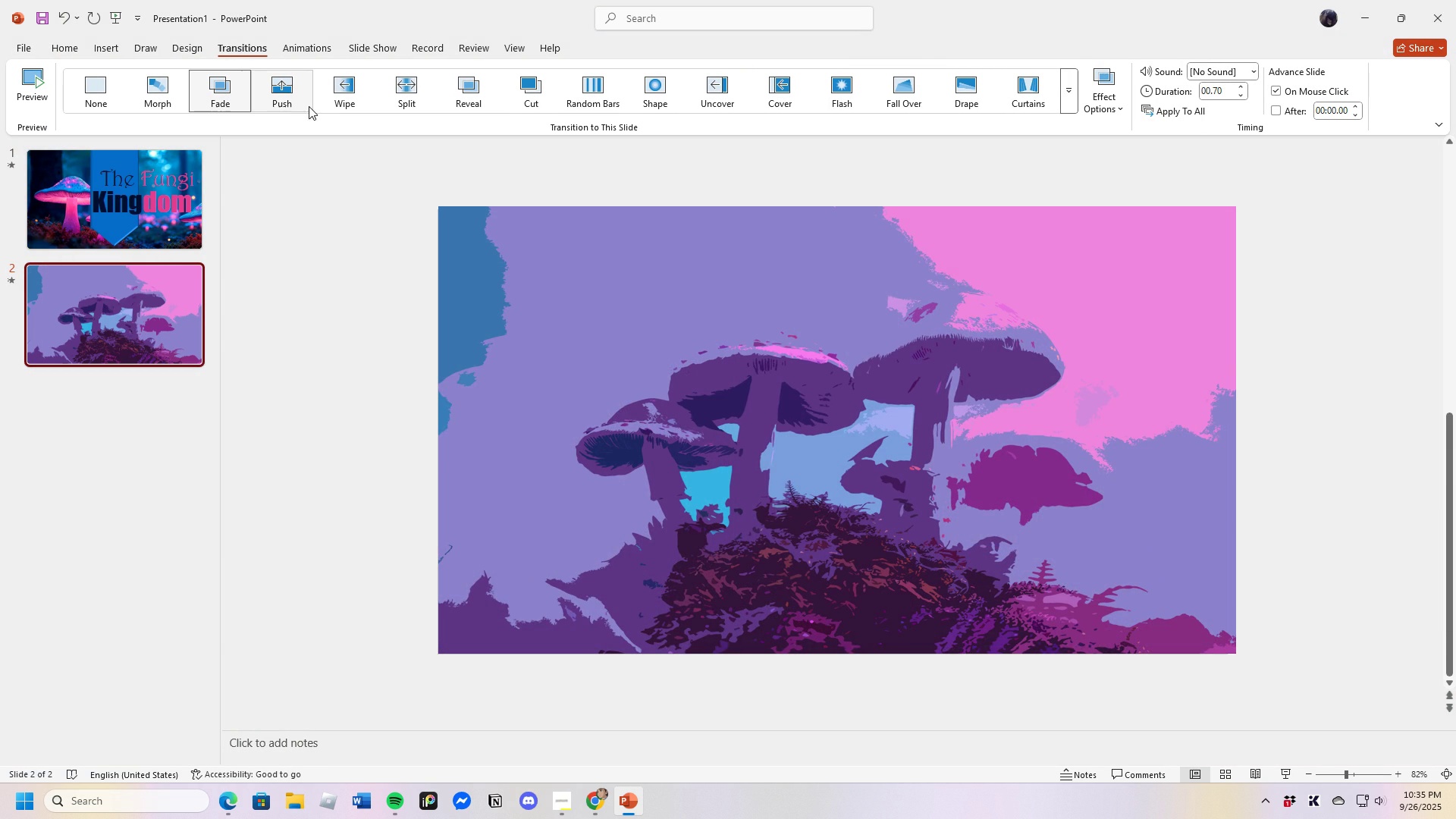 
left_click([286, 101])
 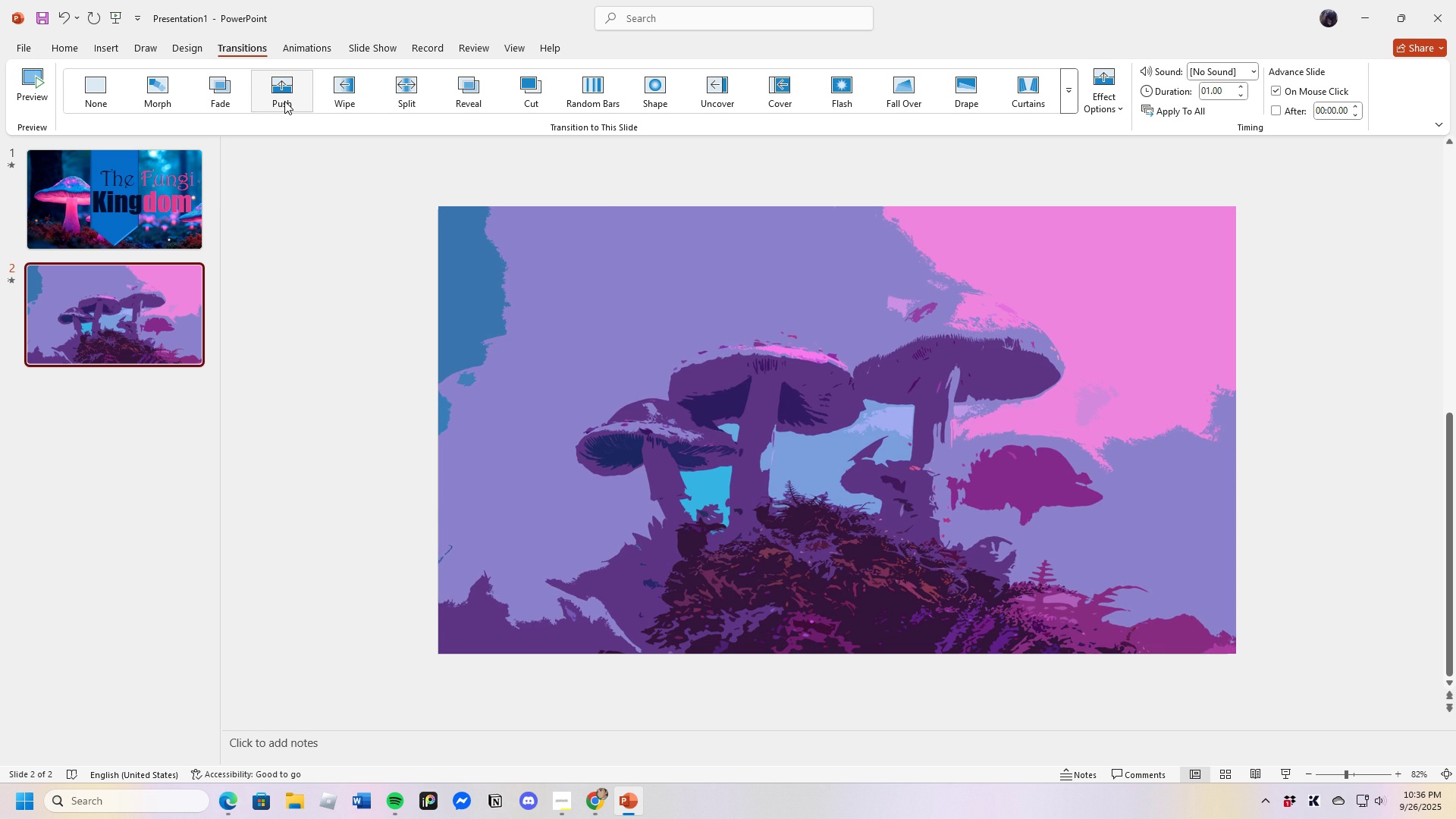 
left_click([335, 89])
 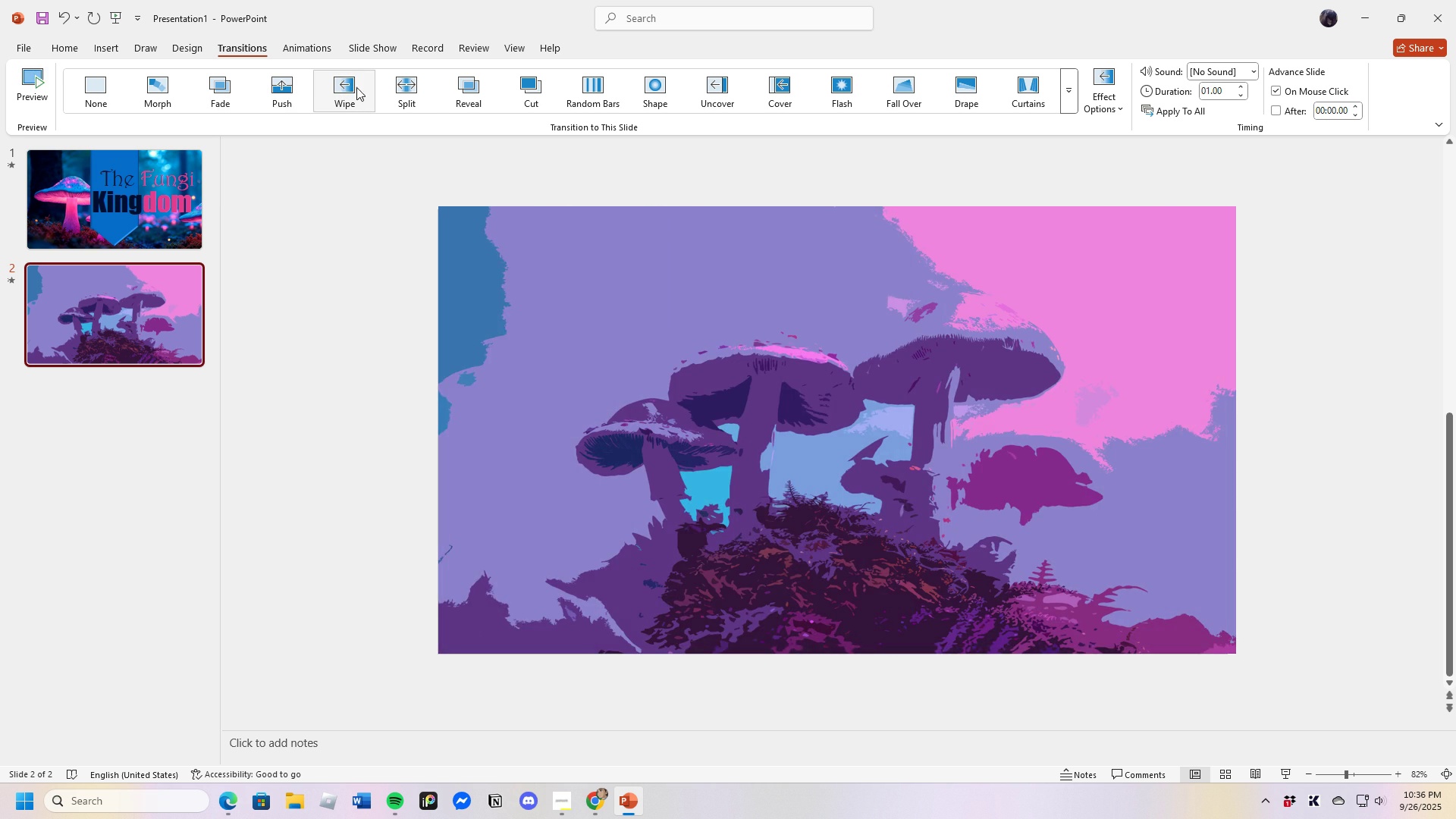 
left_click([392, 87])
 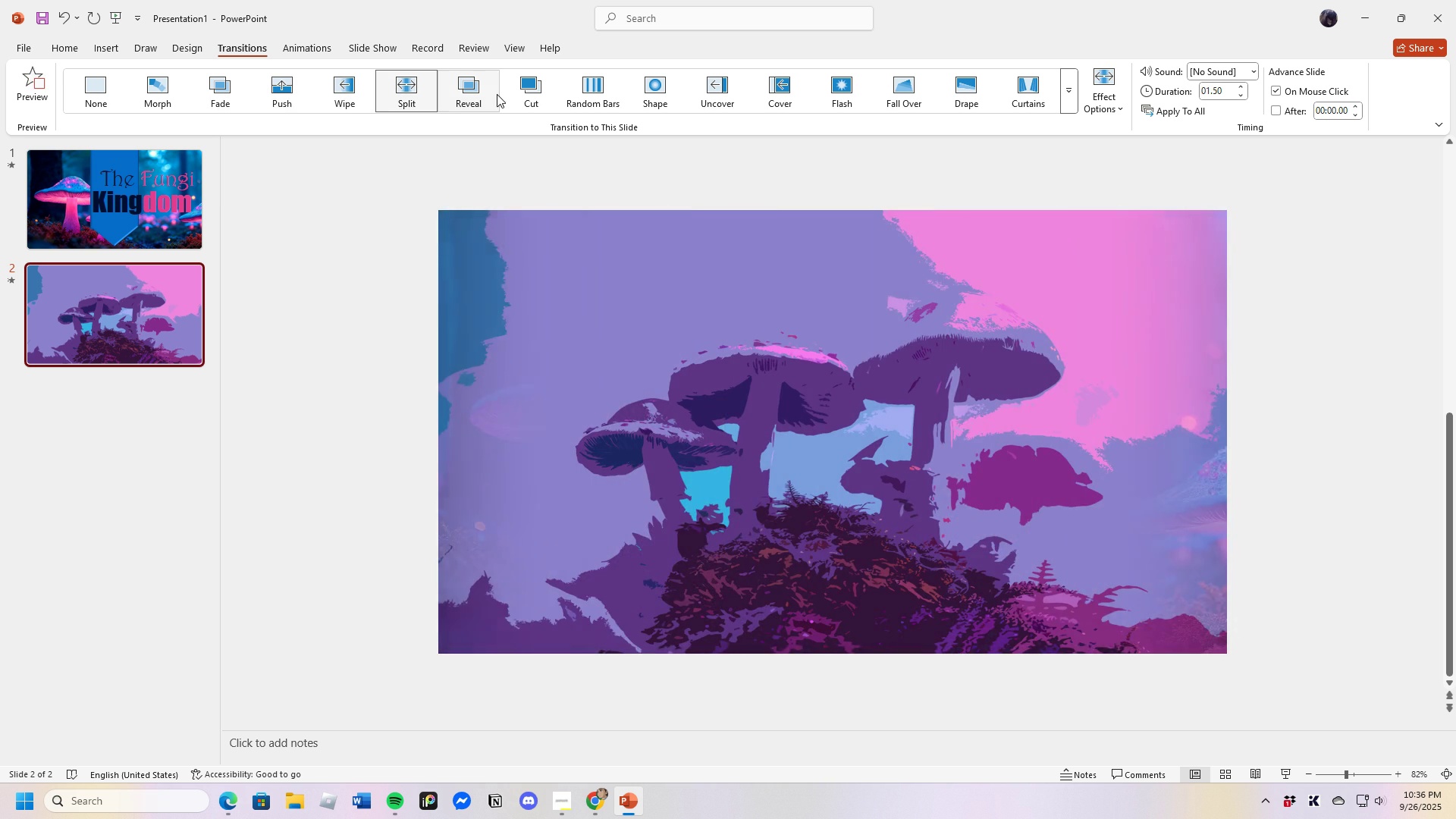 
left_click([536, 93])
 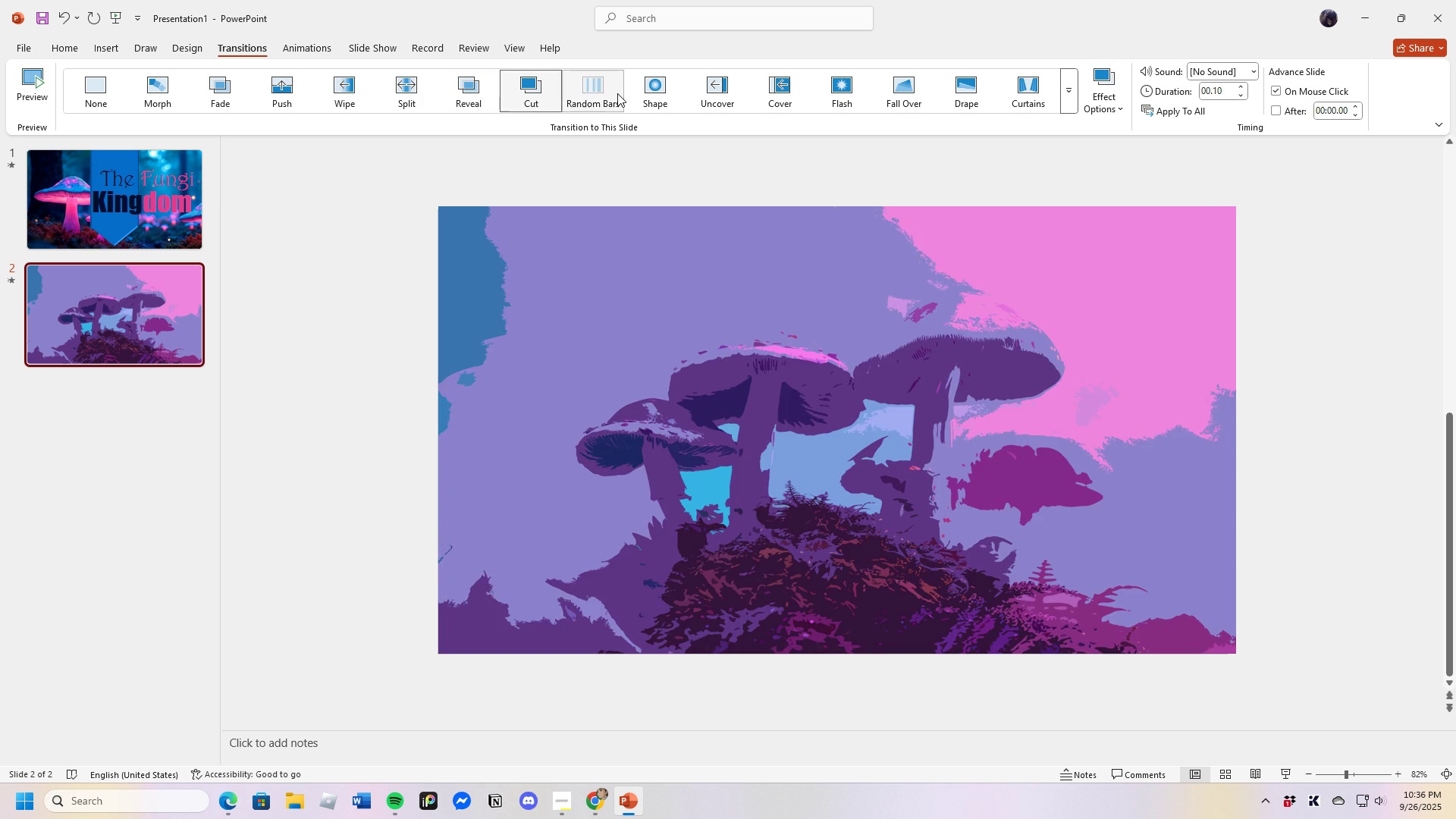 
left_click([617, 93])
 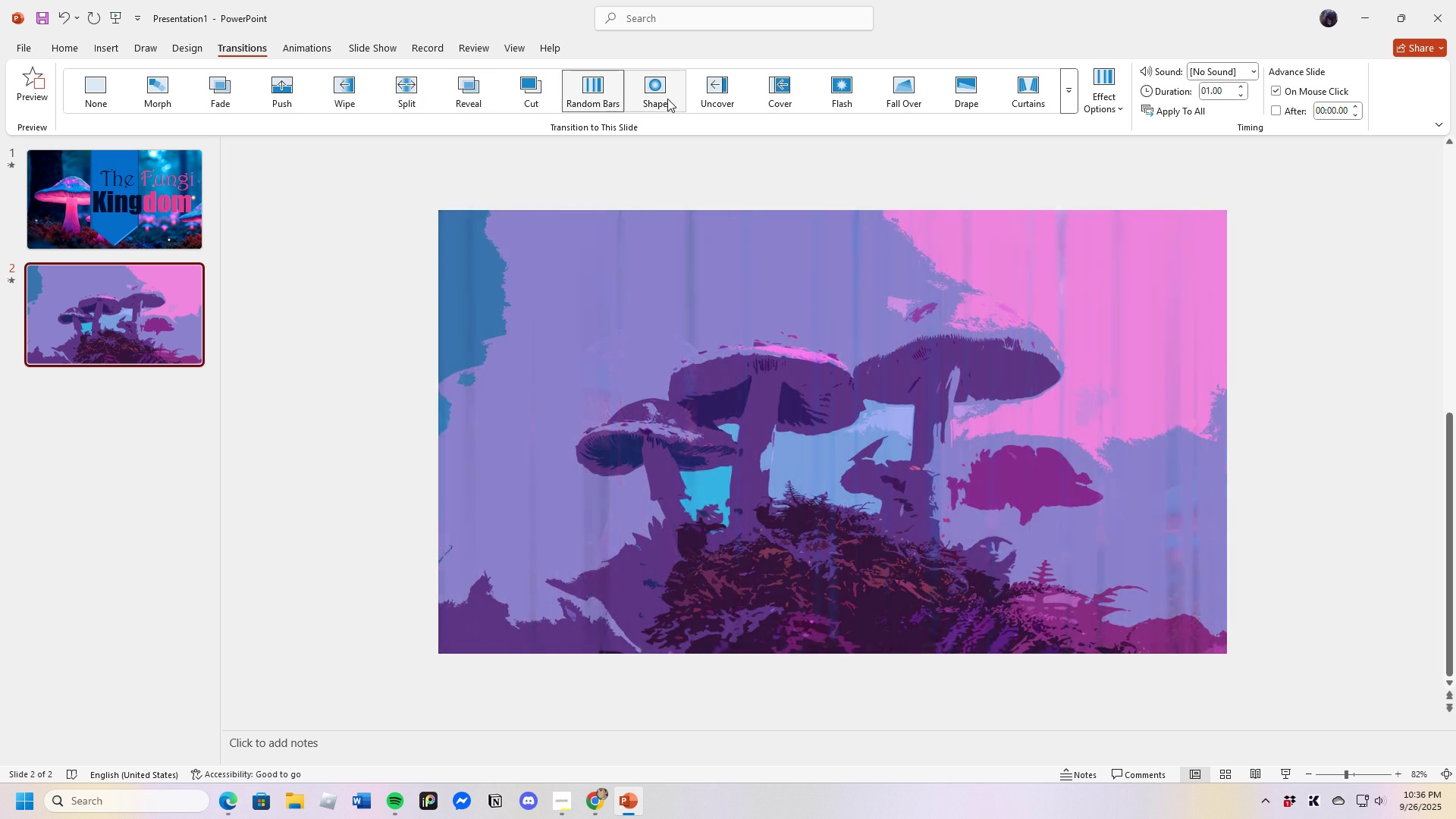 
left_click([667, 99])
 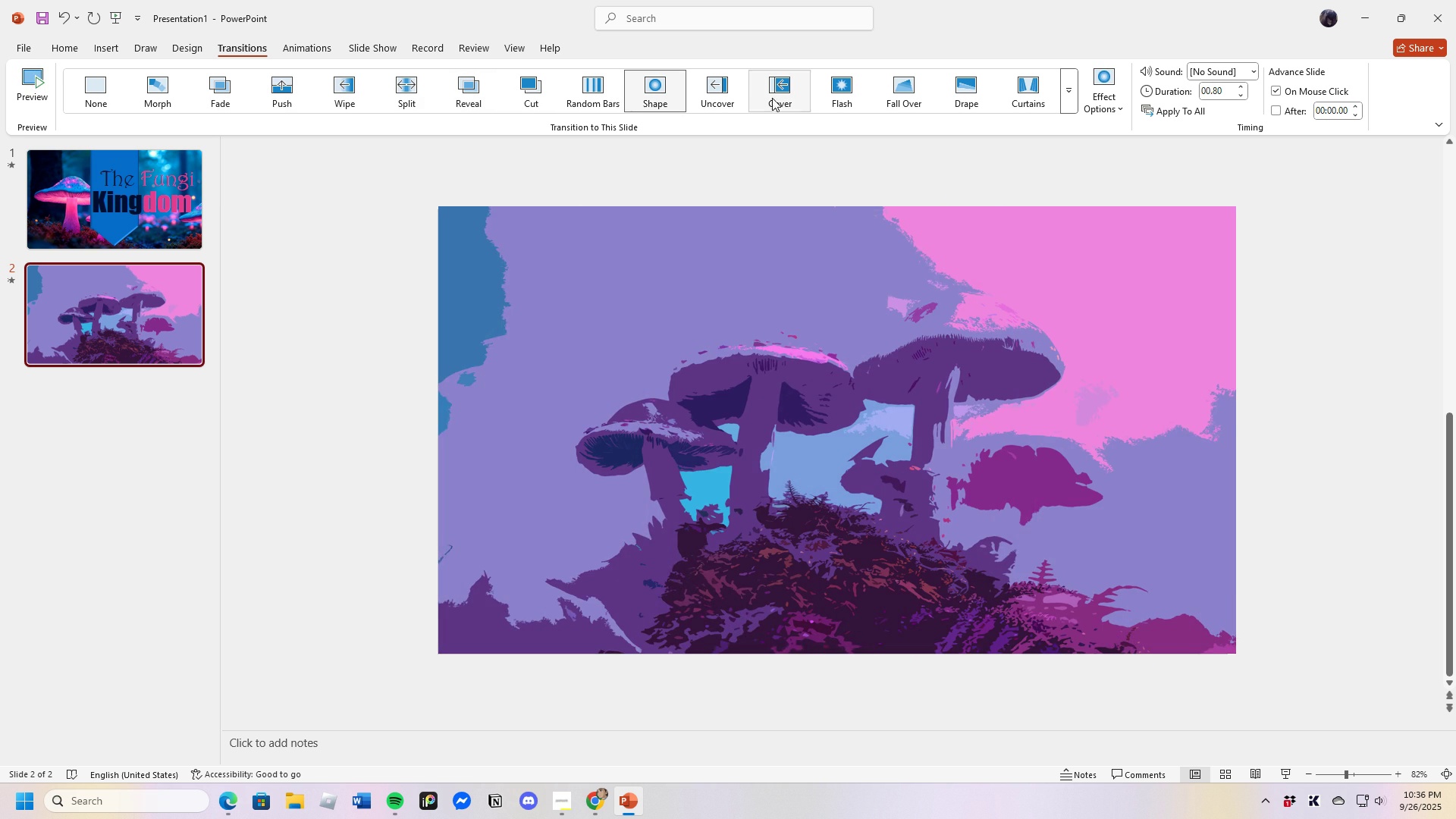 
left_click([727, 97])
 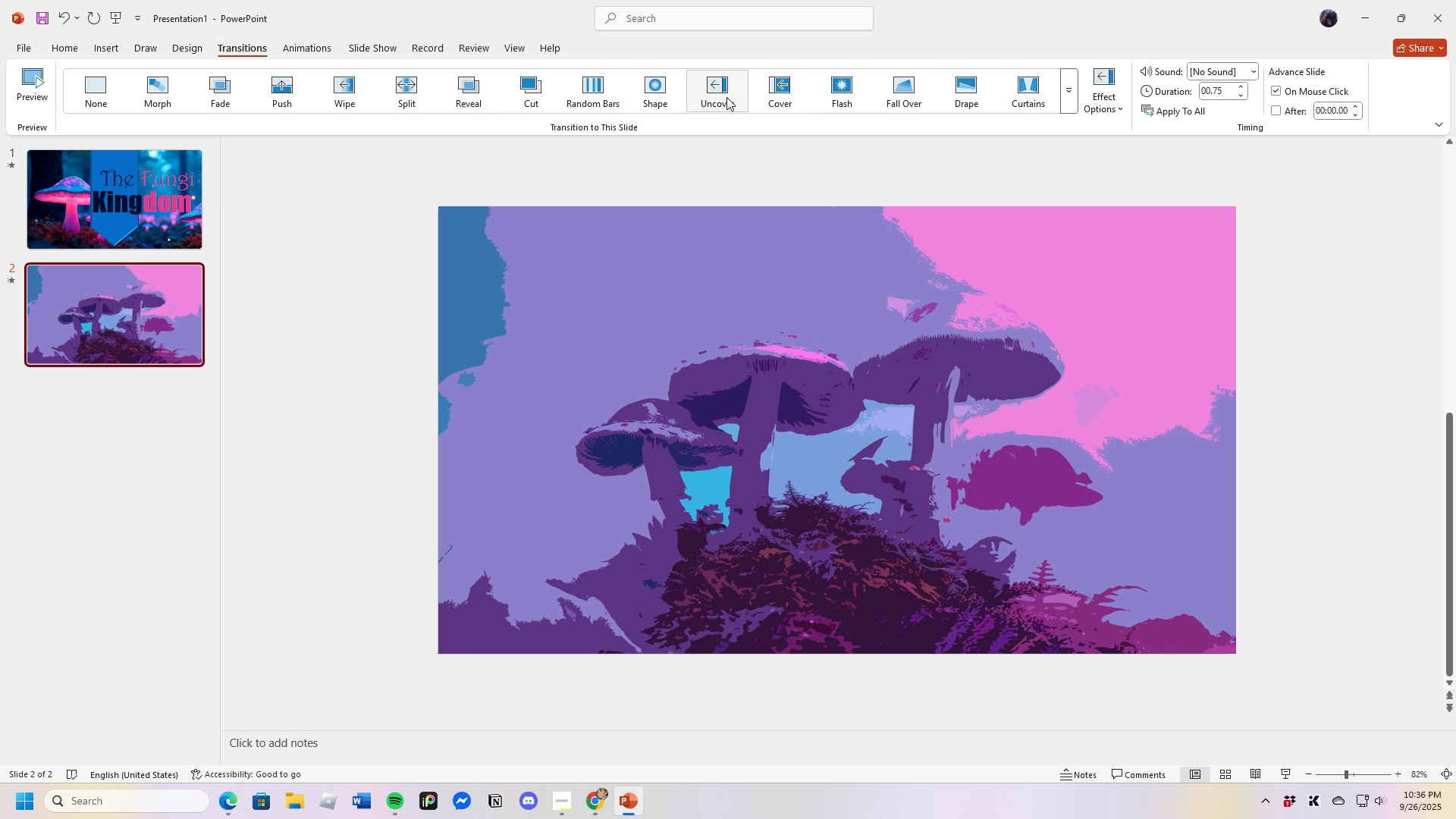 
wait(6.95)
 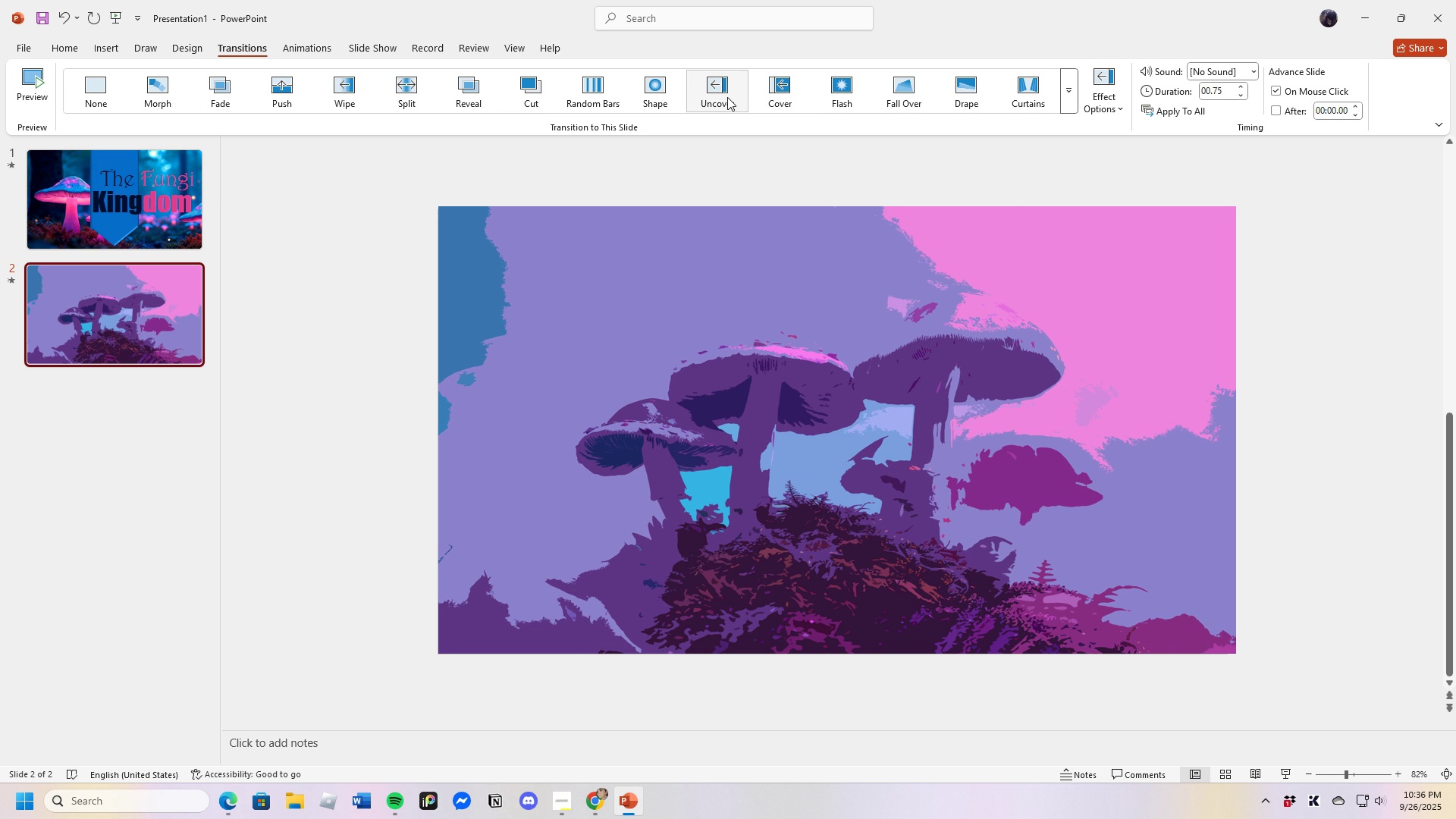 
left_click([896, 491])
 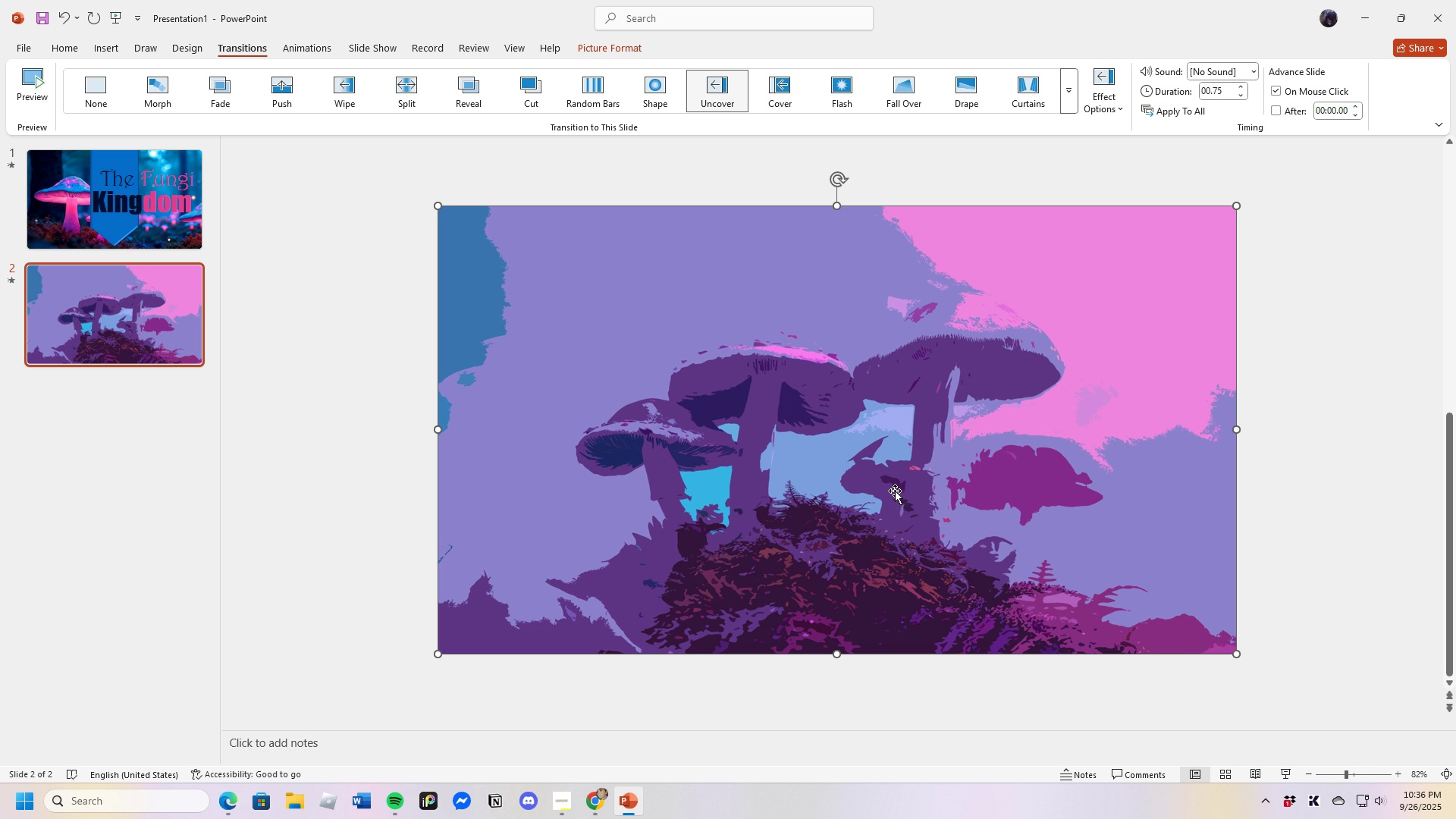 
left_click([895, 491])
 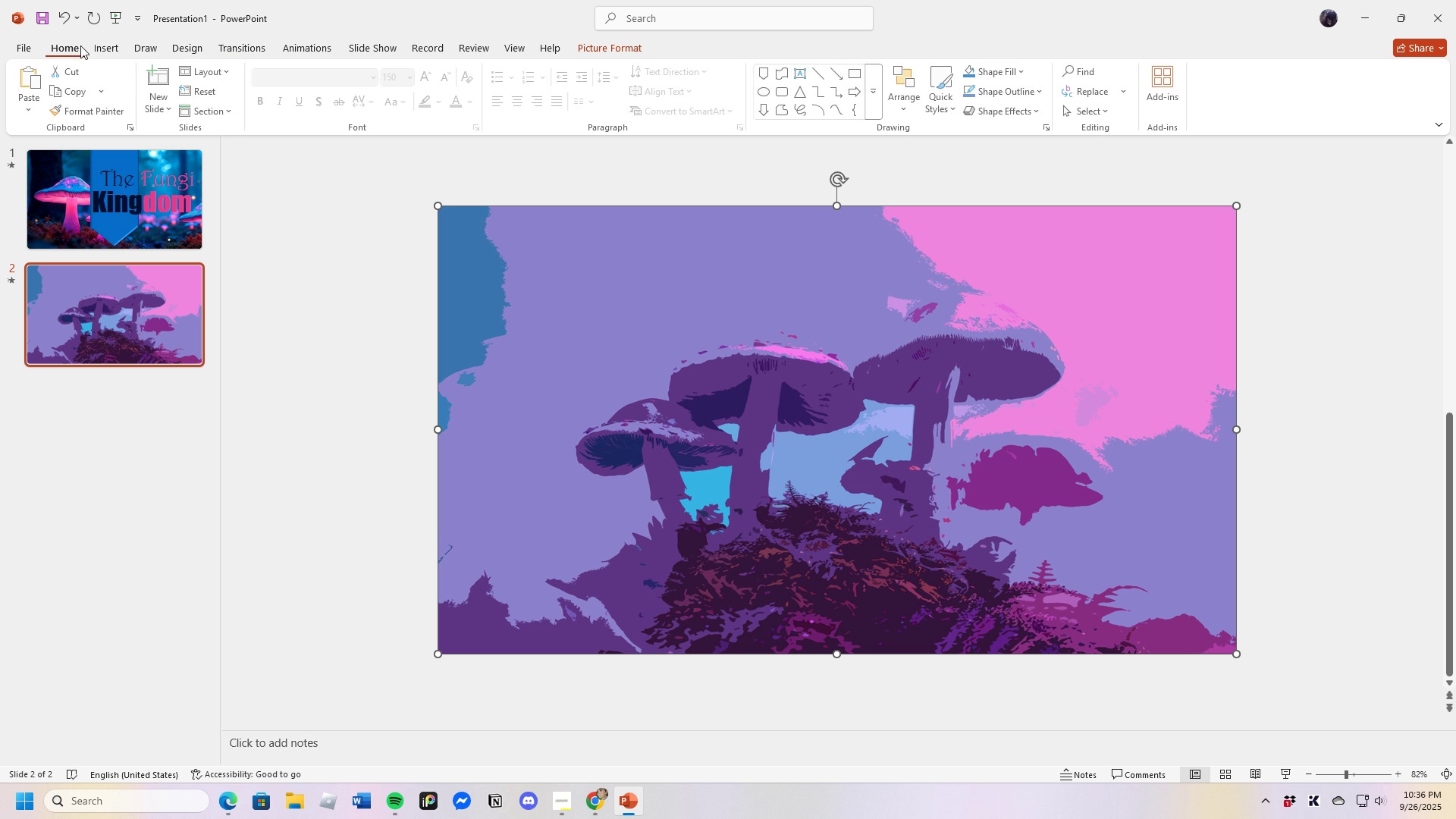 
left_click([650, 333])
 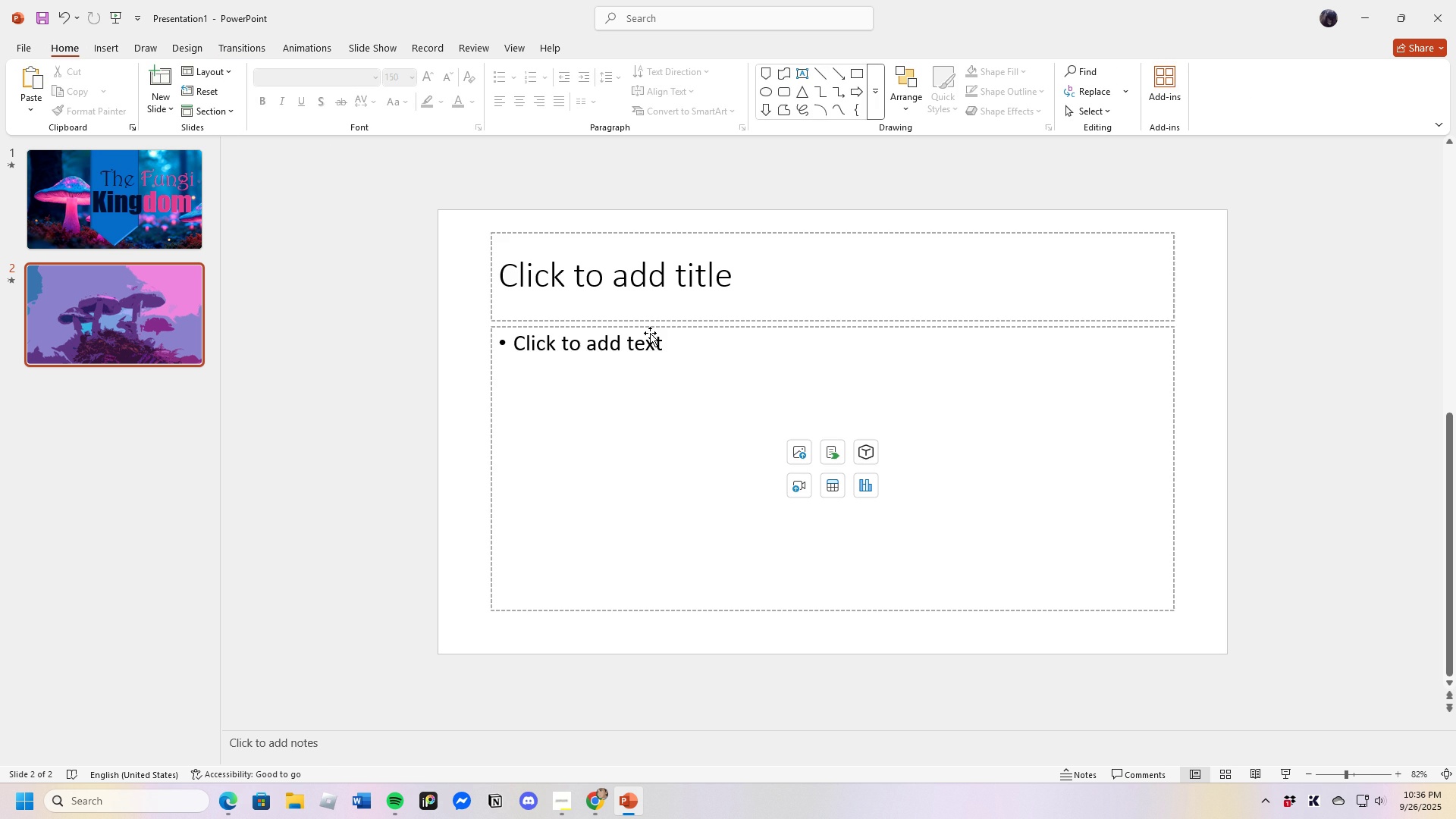 
key(Backspace)
 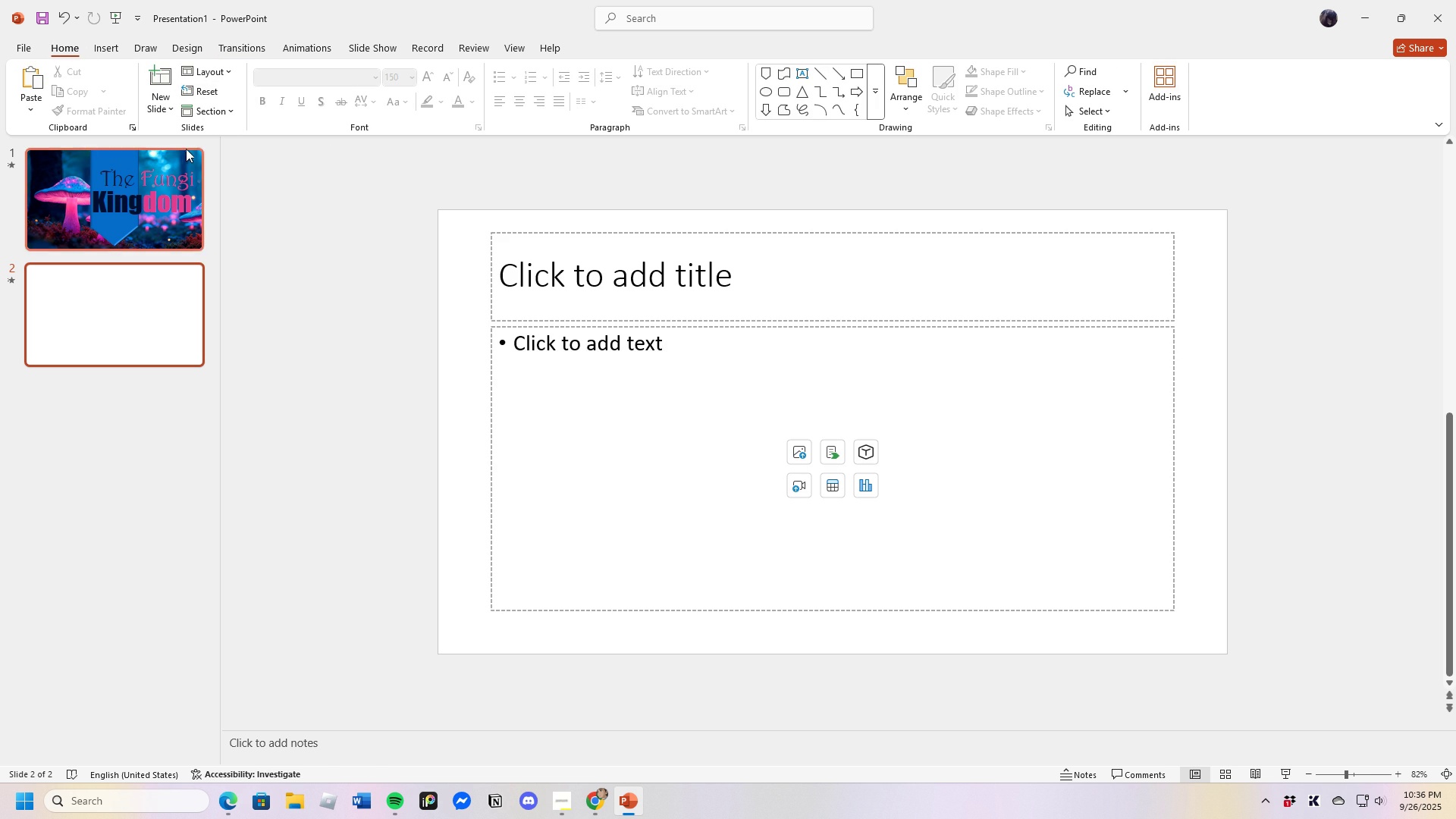 
left_click([102, 46])
 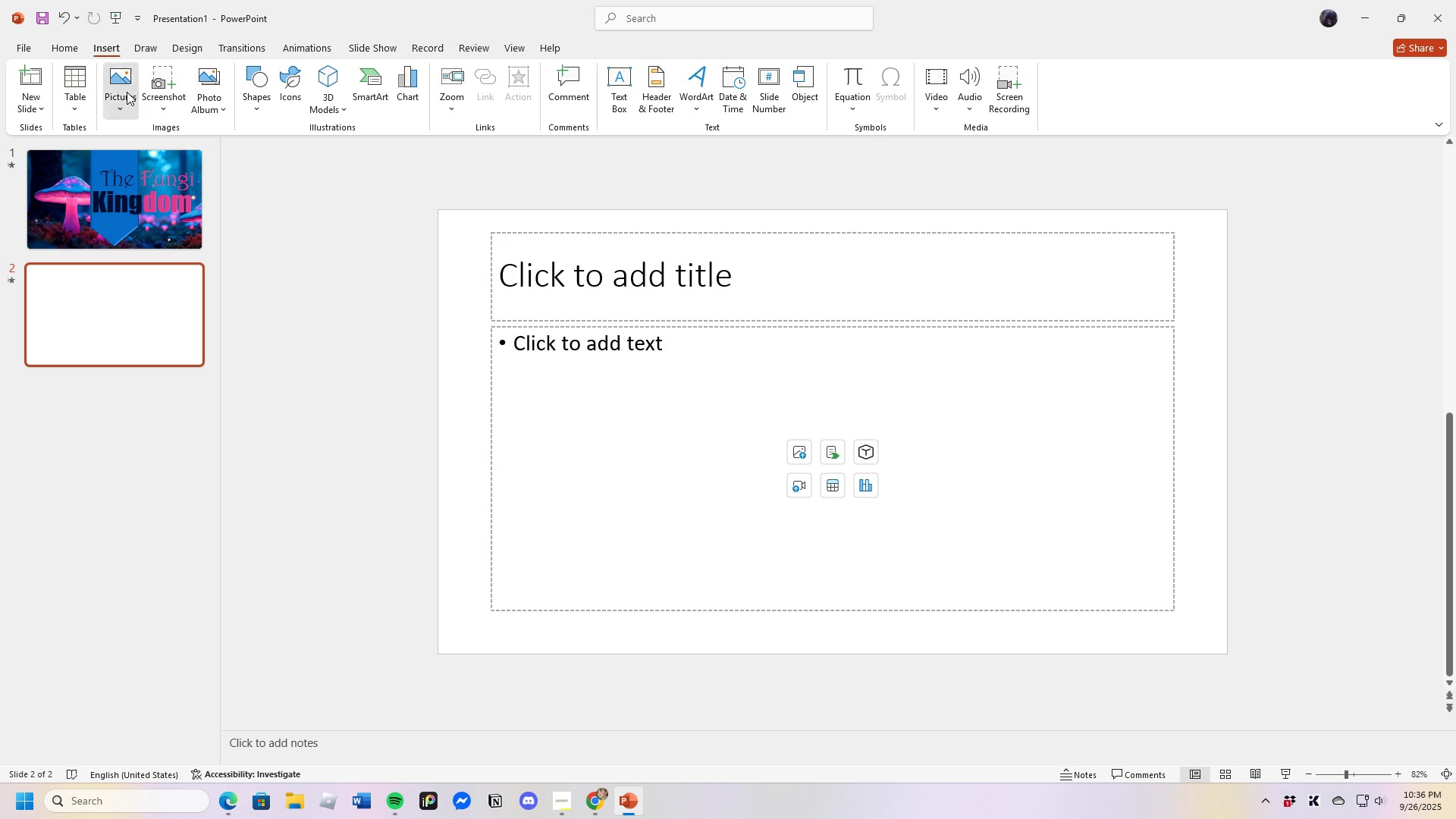 
left_click([127, 92])
 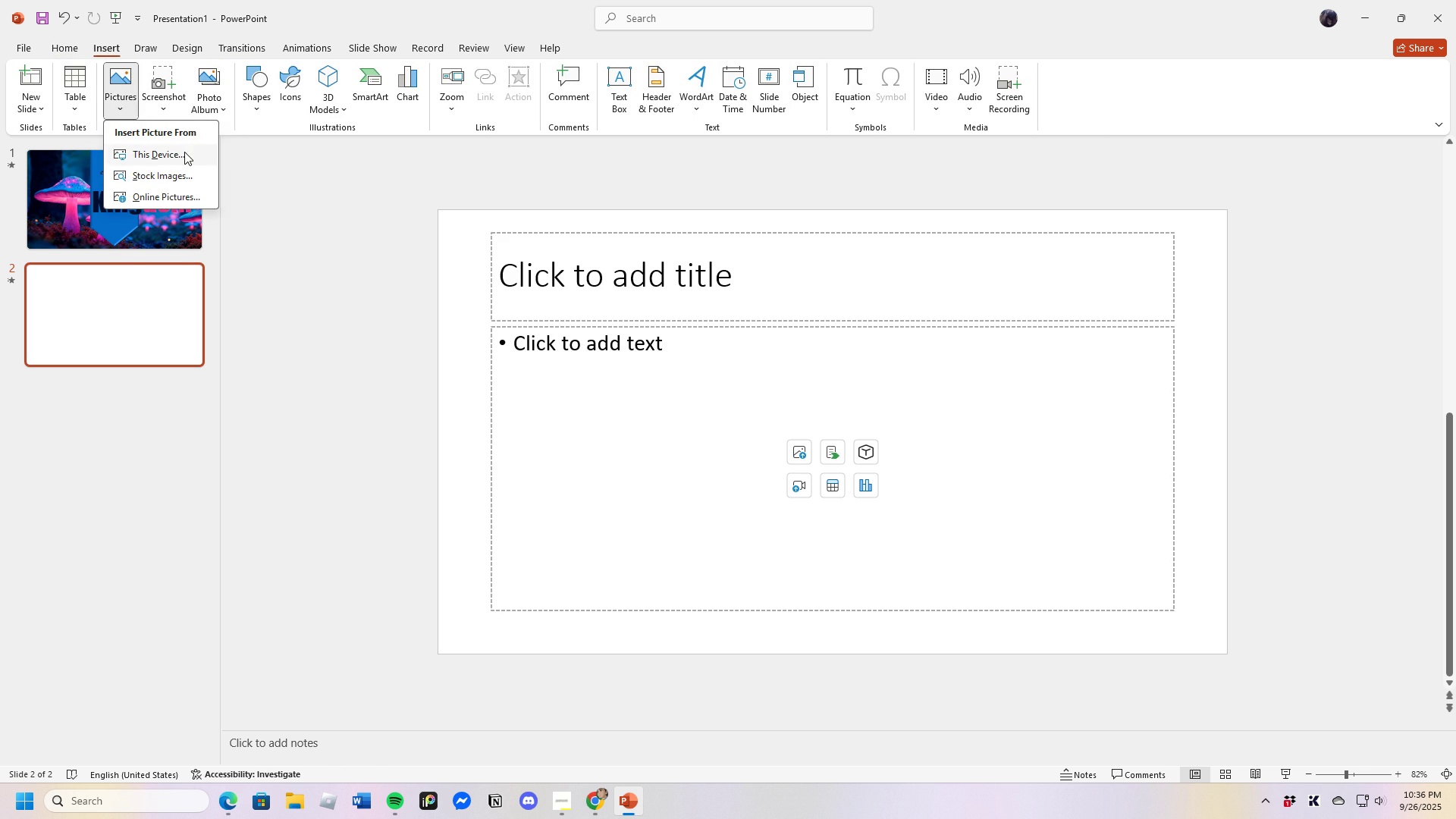 
left_click([184, 152])
 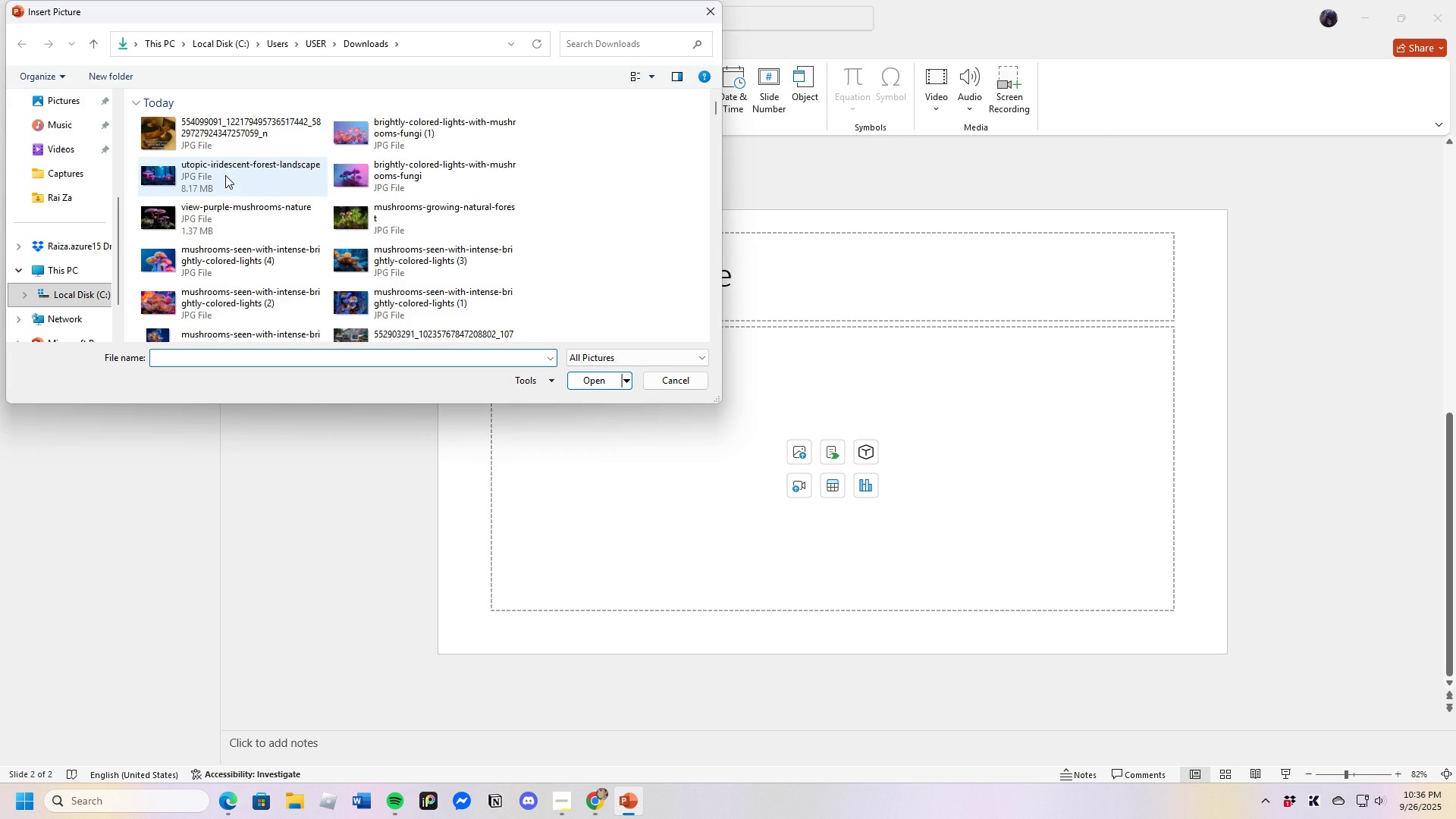 
left_click([221, 174])
 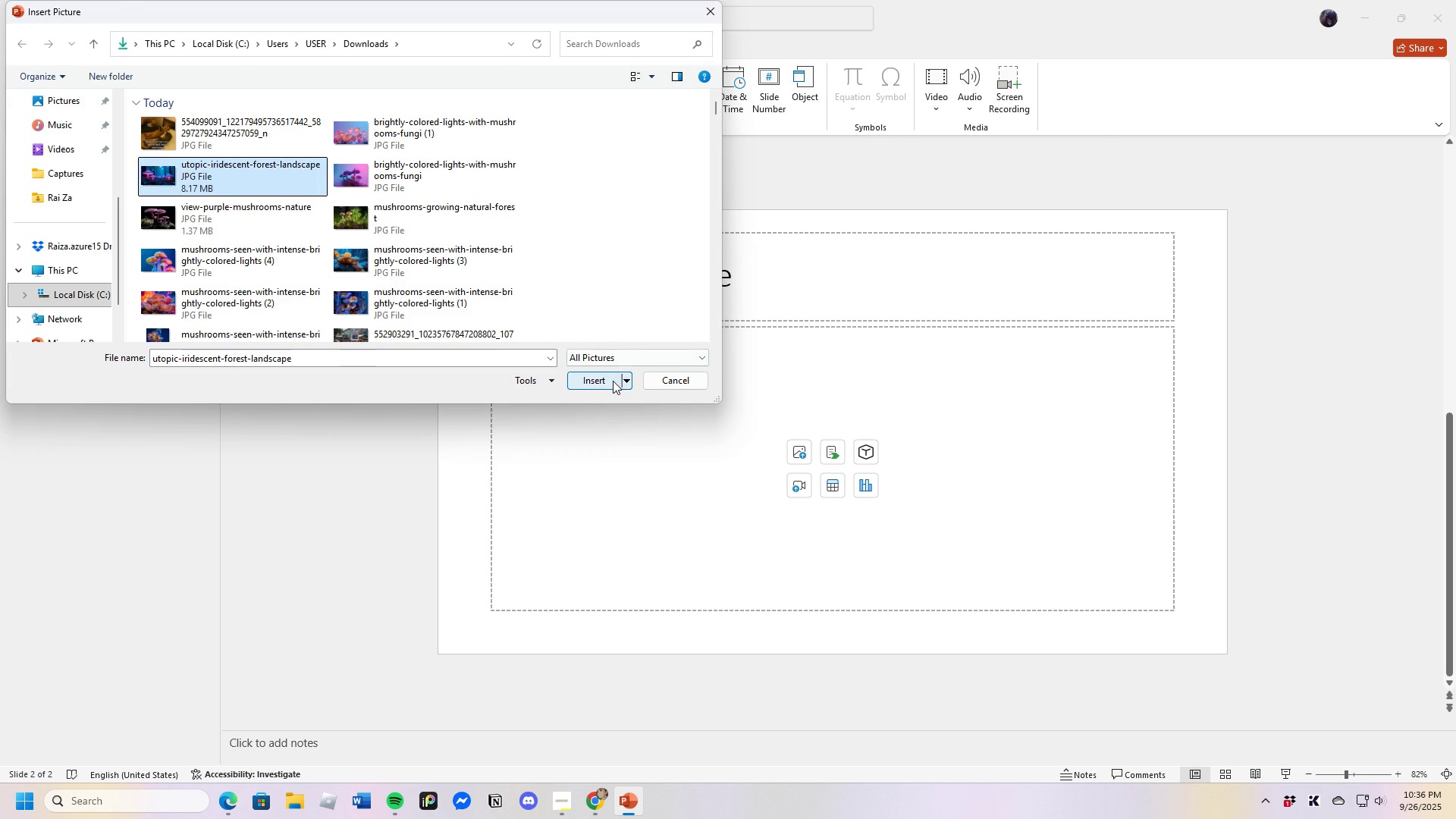 
left_click([613, 381])